 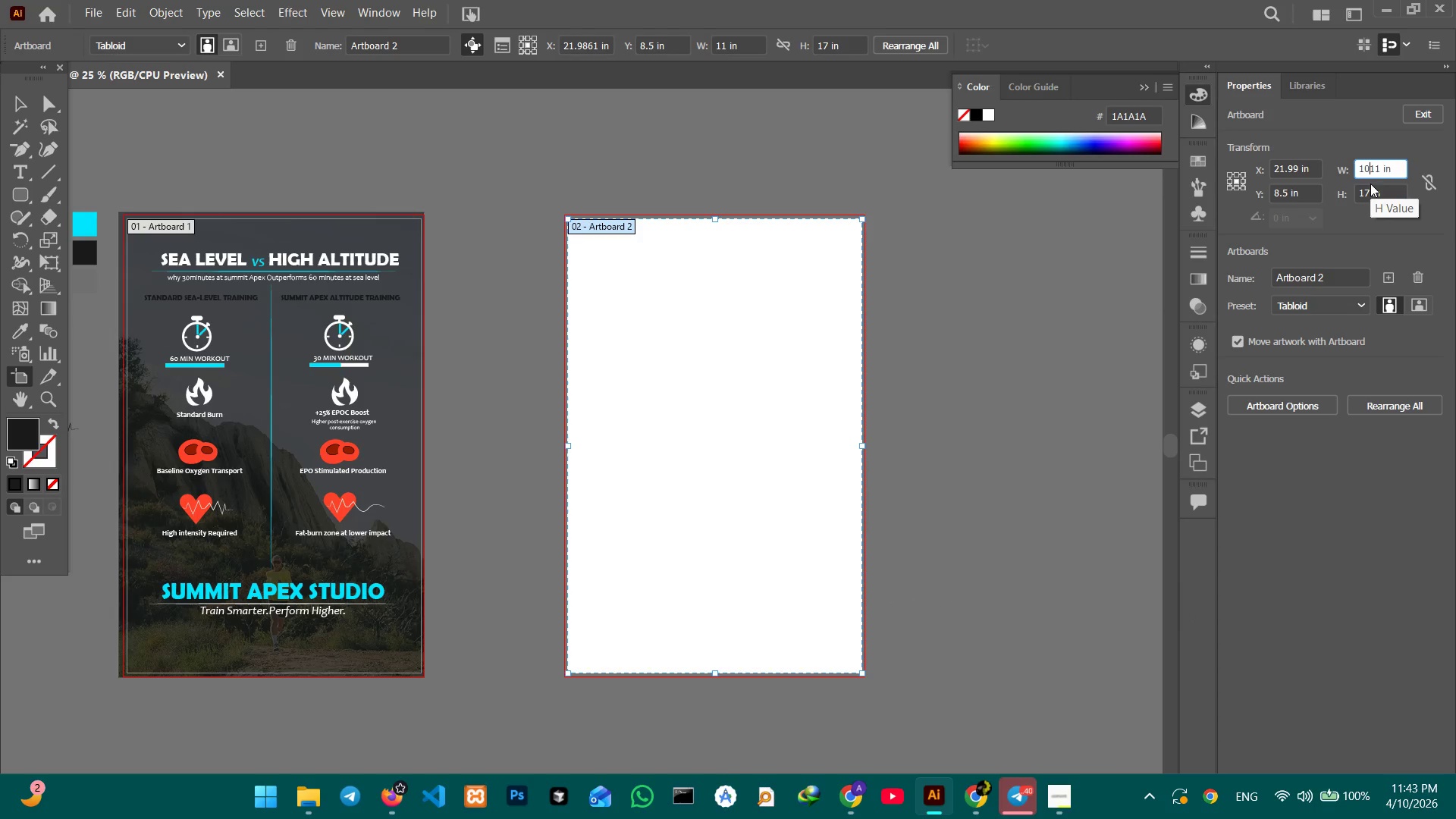 
key(Numpad0)
 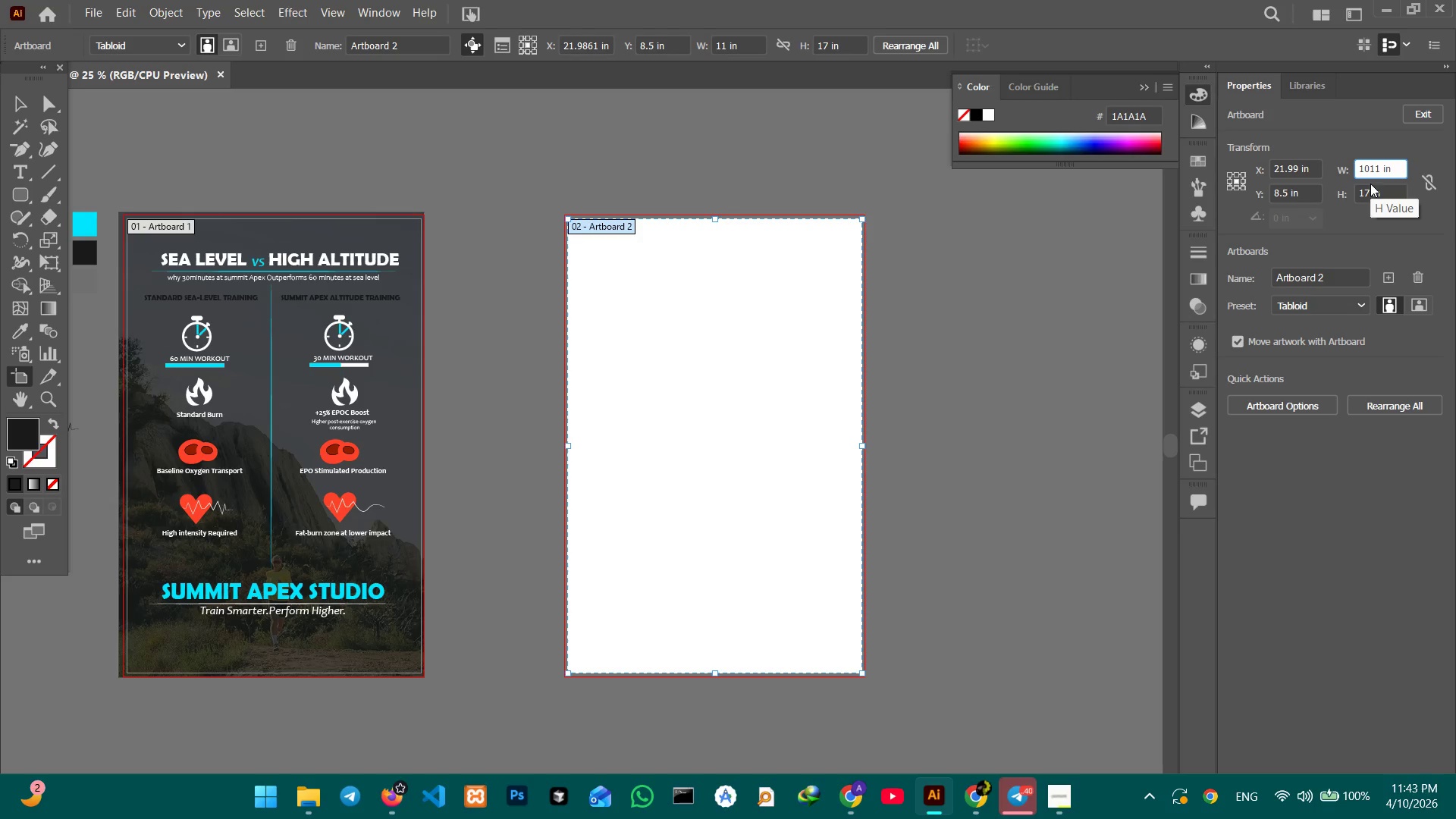 
key(Numpad8)
 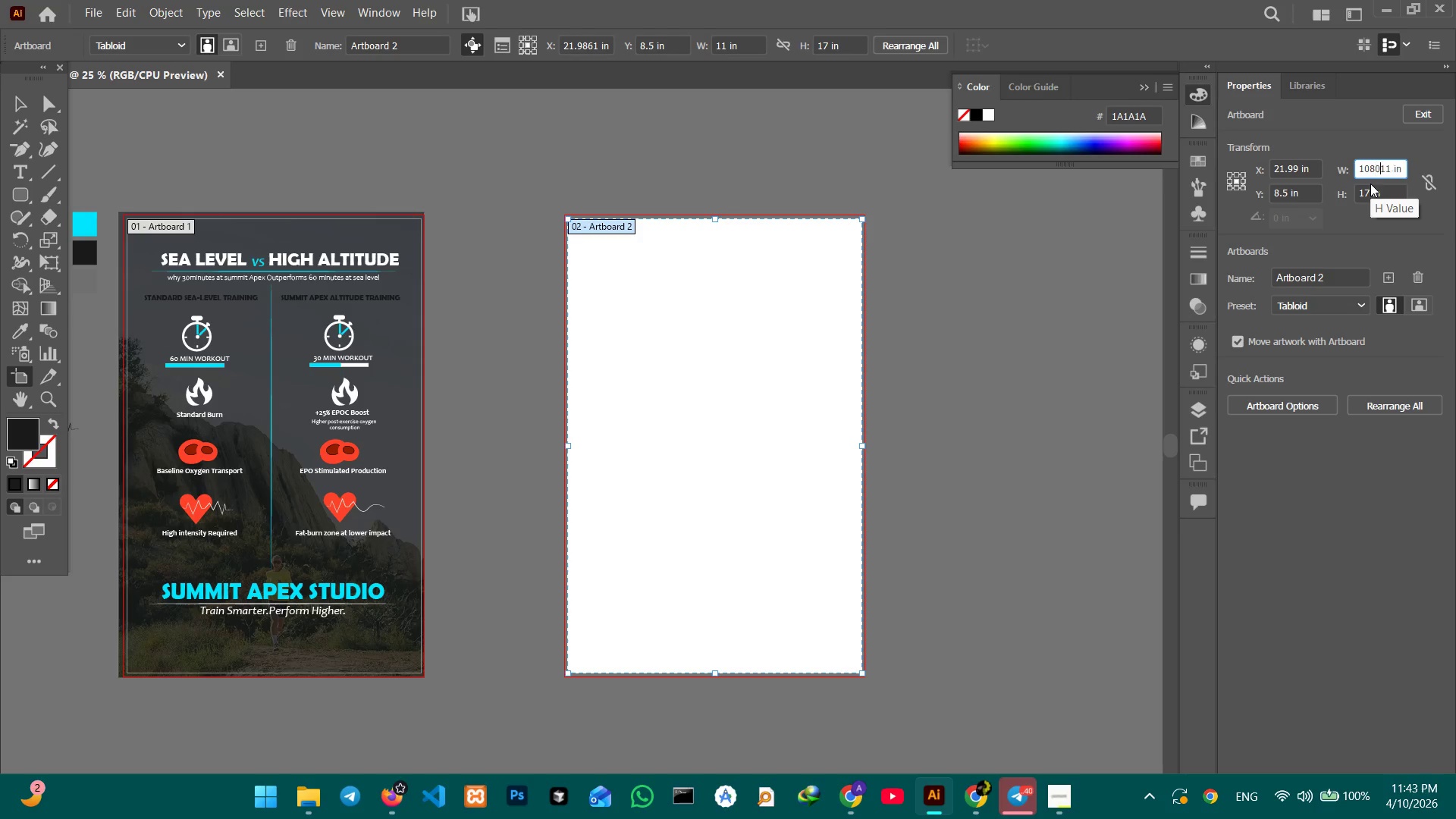 
key(Numpad0)
 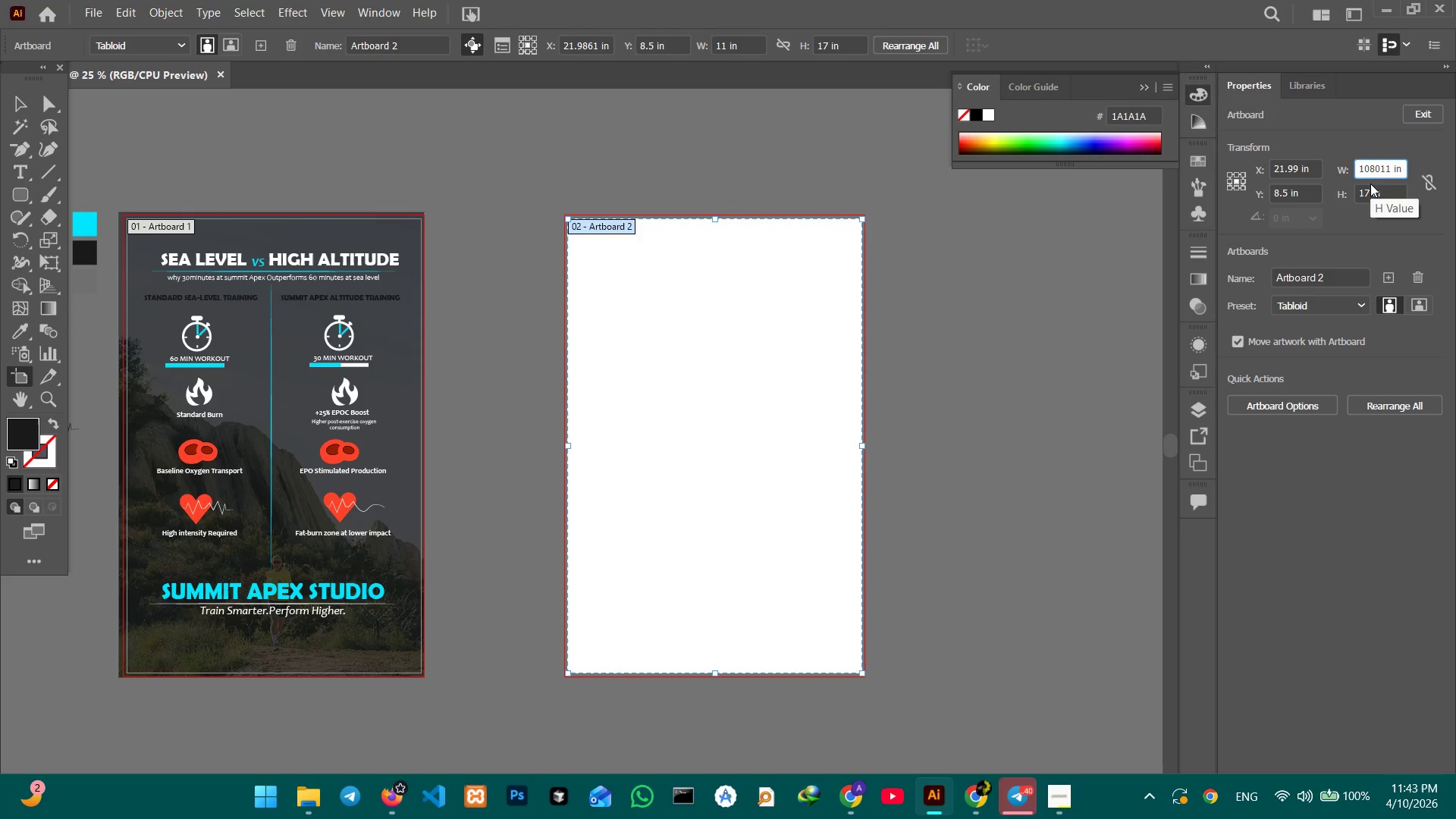 
key(ArrowRight)
 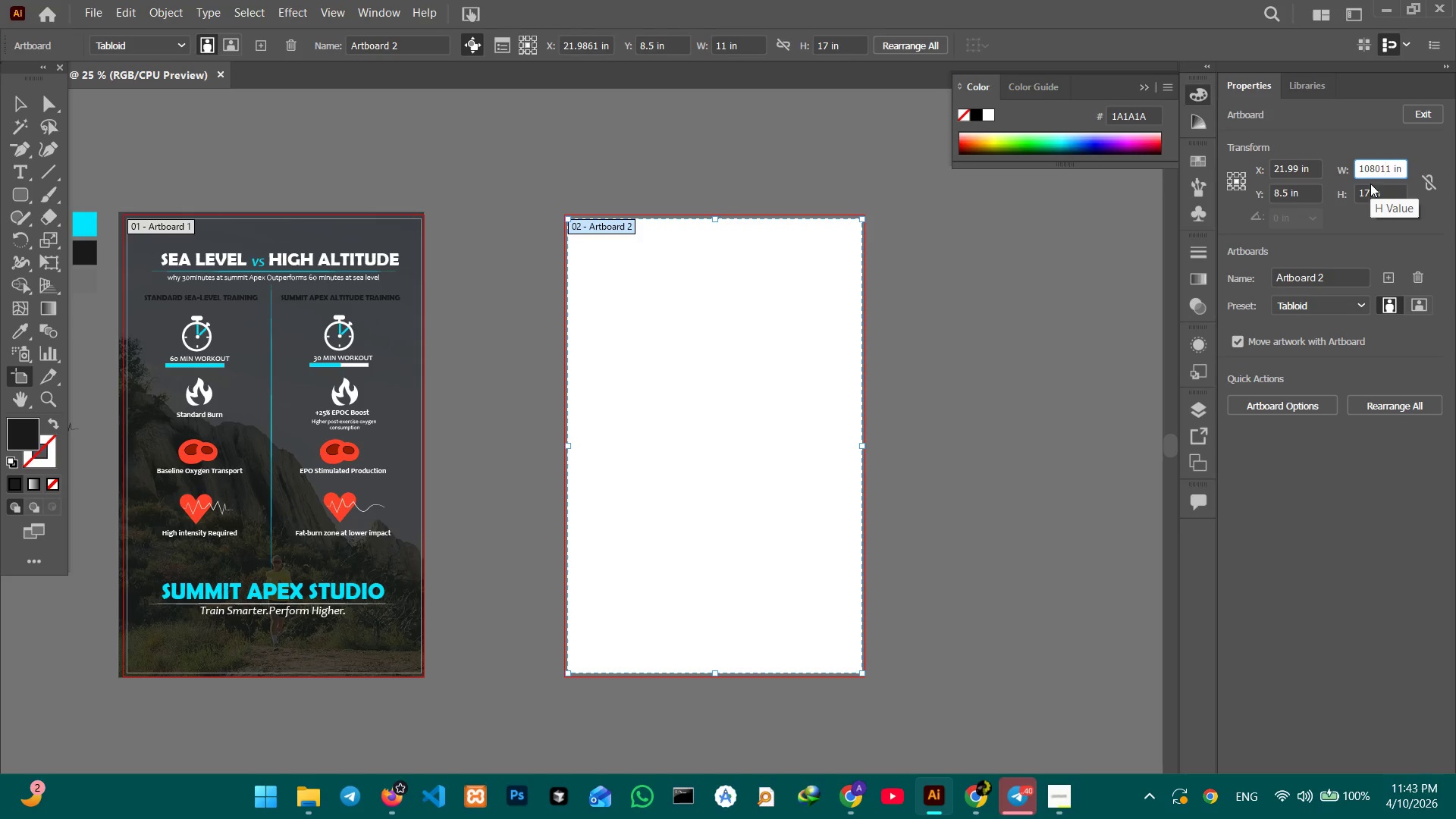 
key(ArrowRight)
 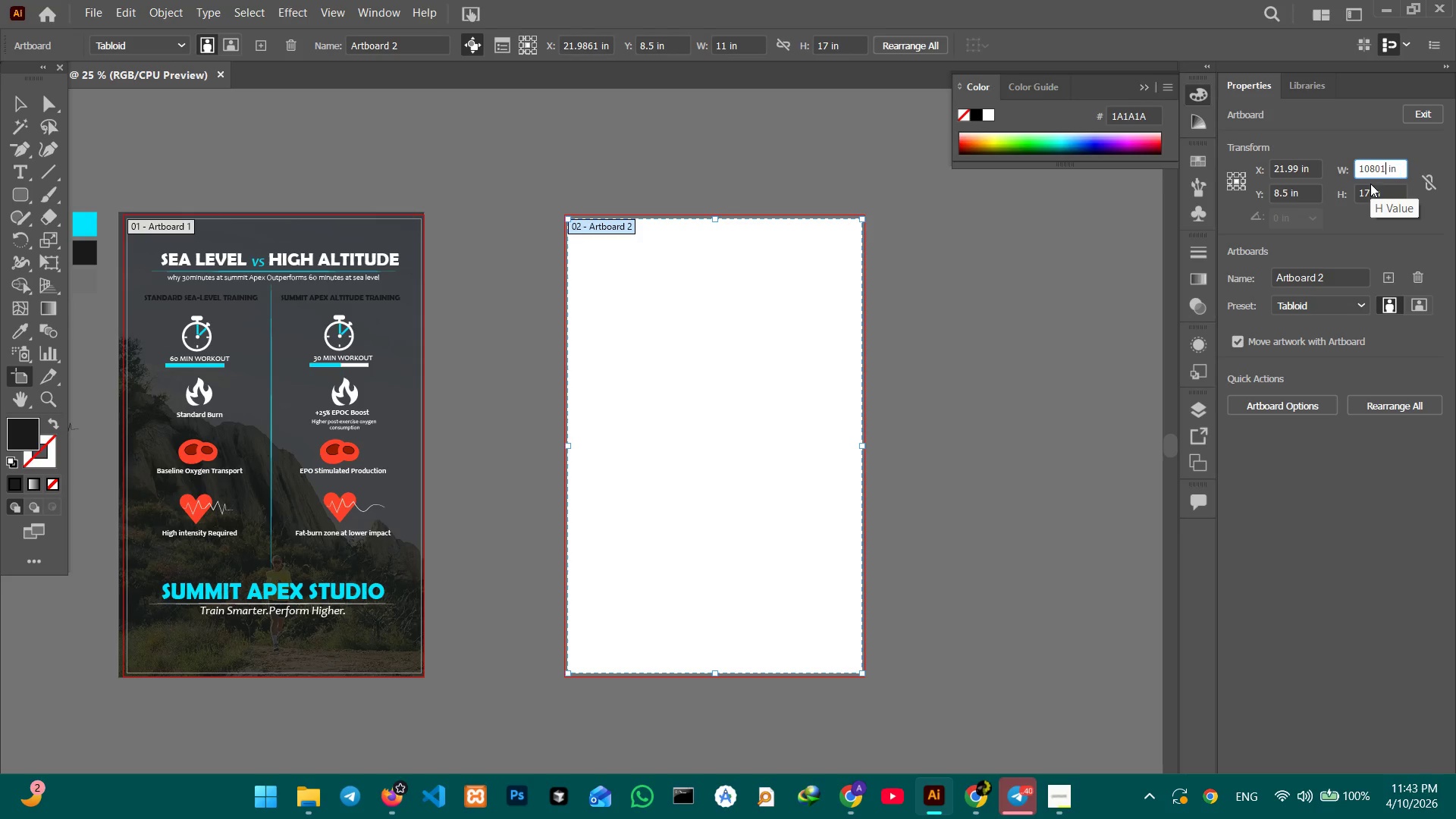 
key(Backspace)
 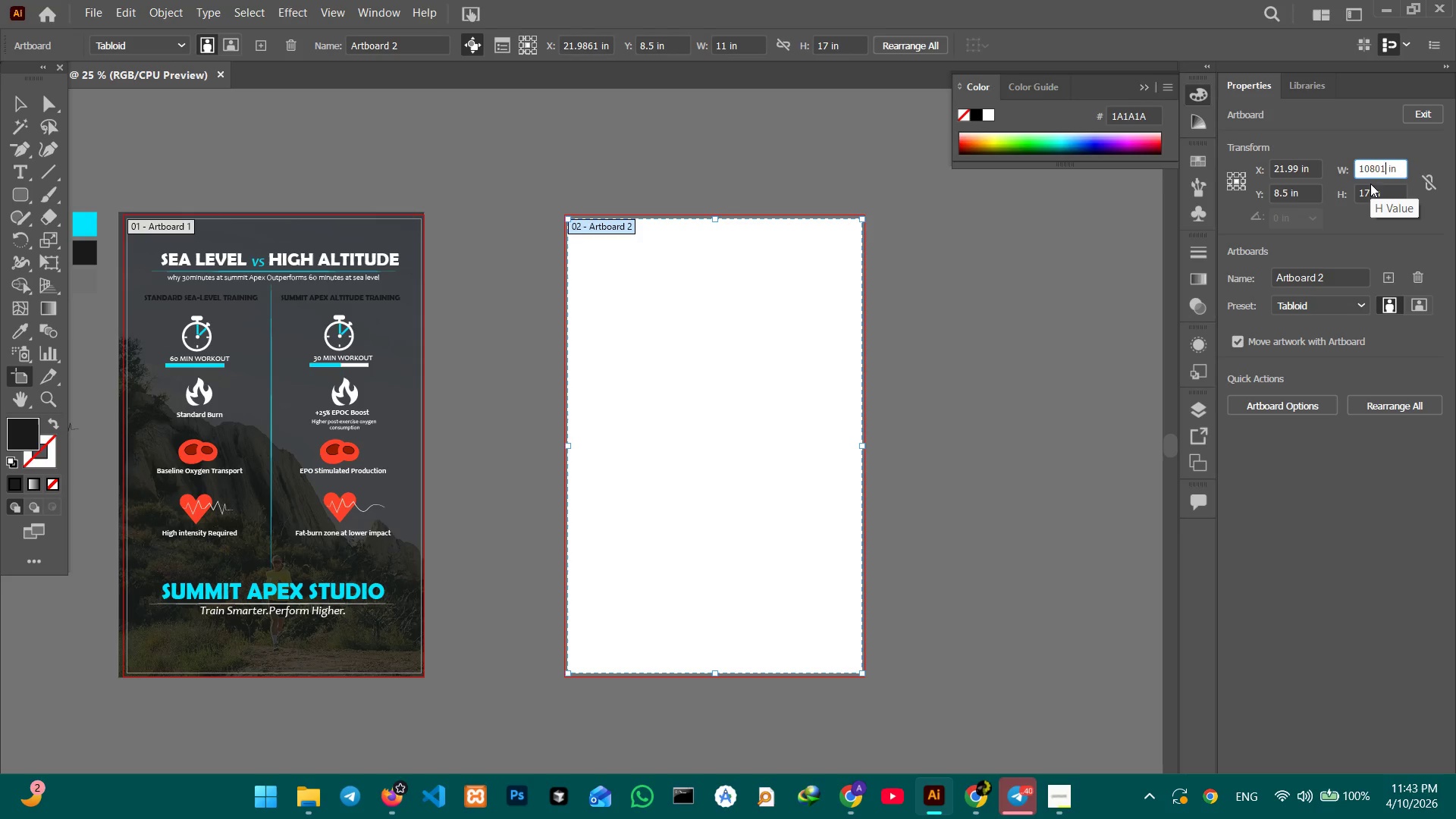 
key(Backspace)
 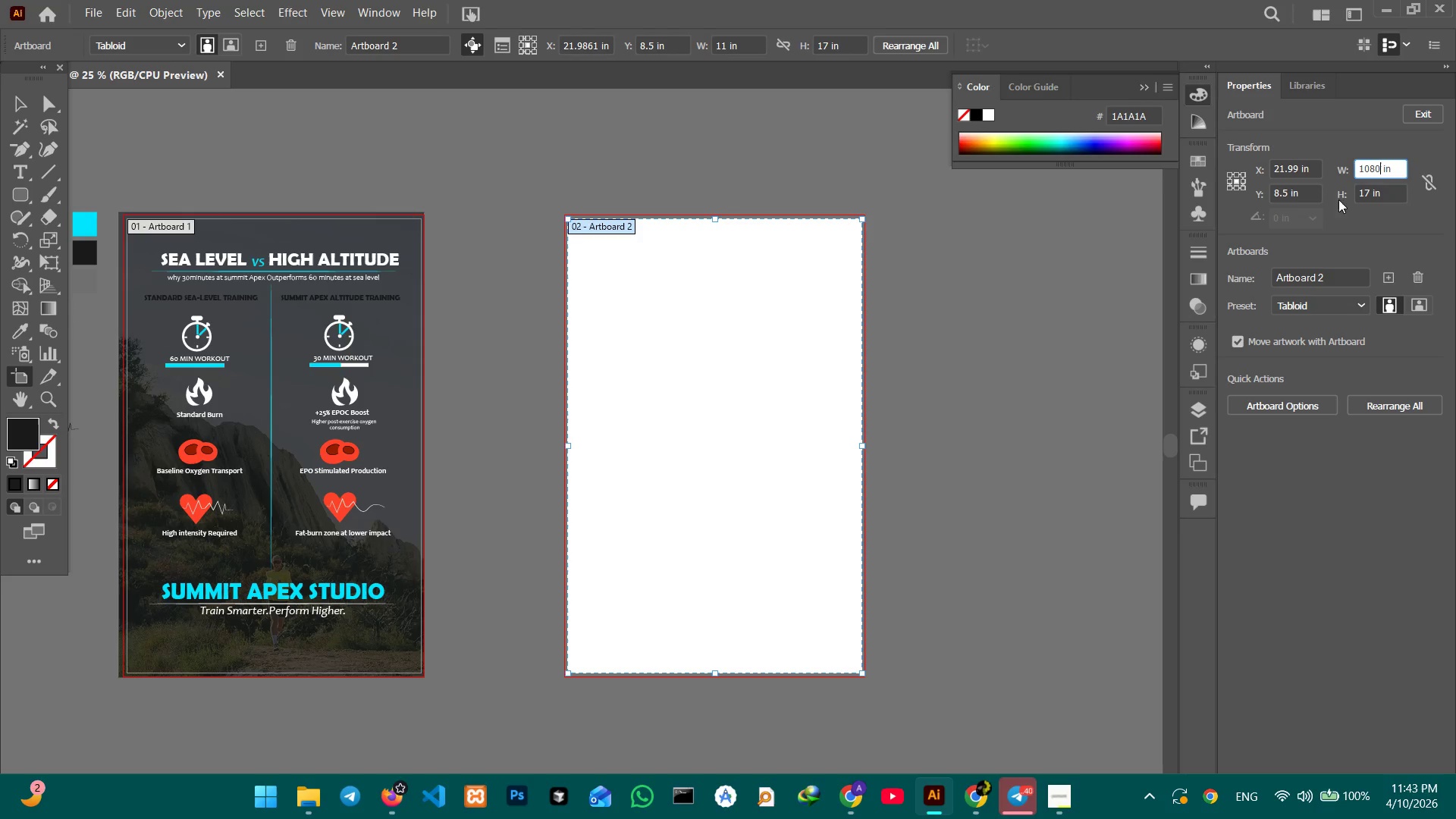 
left_click([1360, 192])
 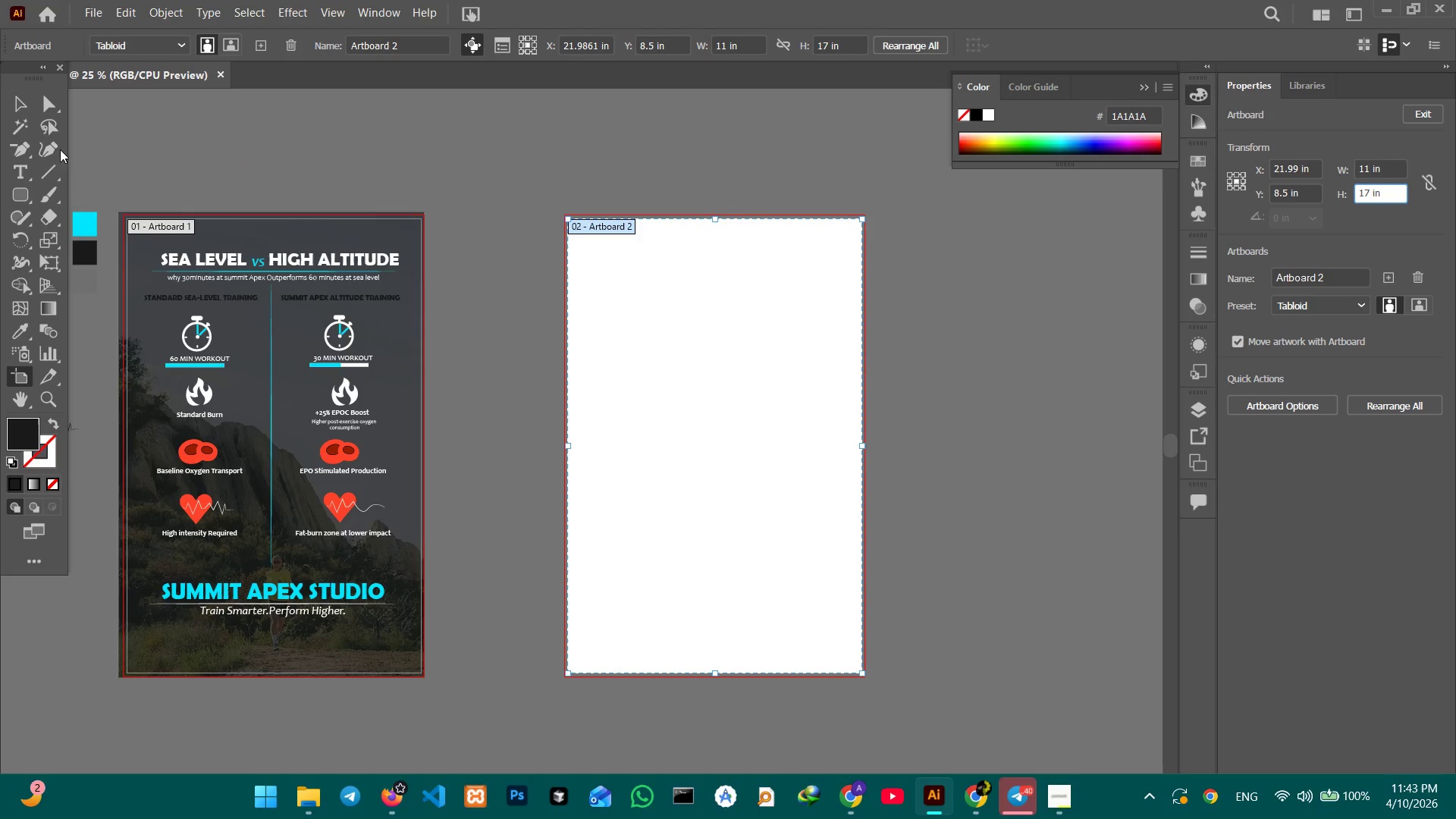 
left_click([10, 99])
 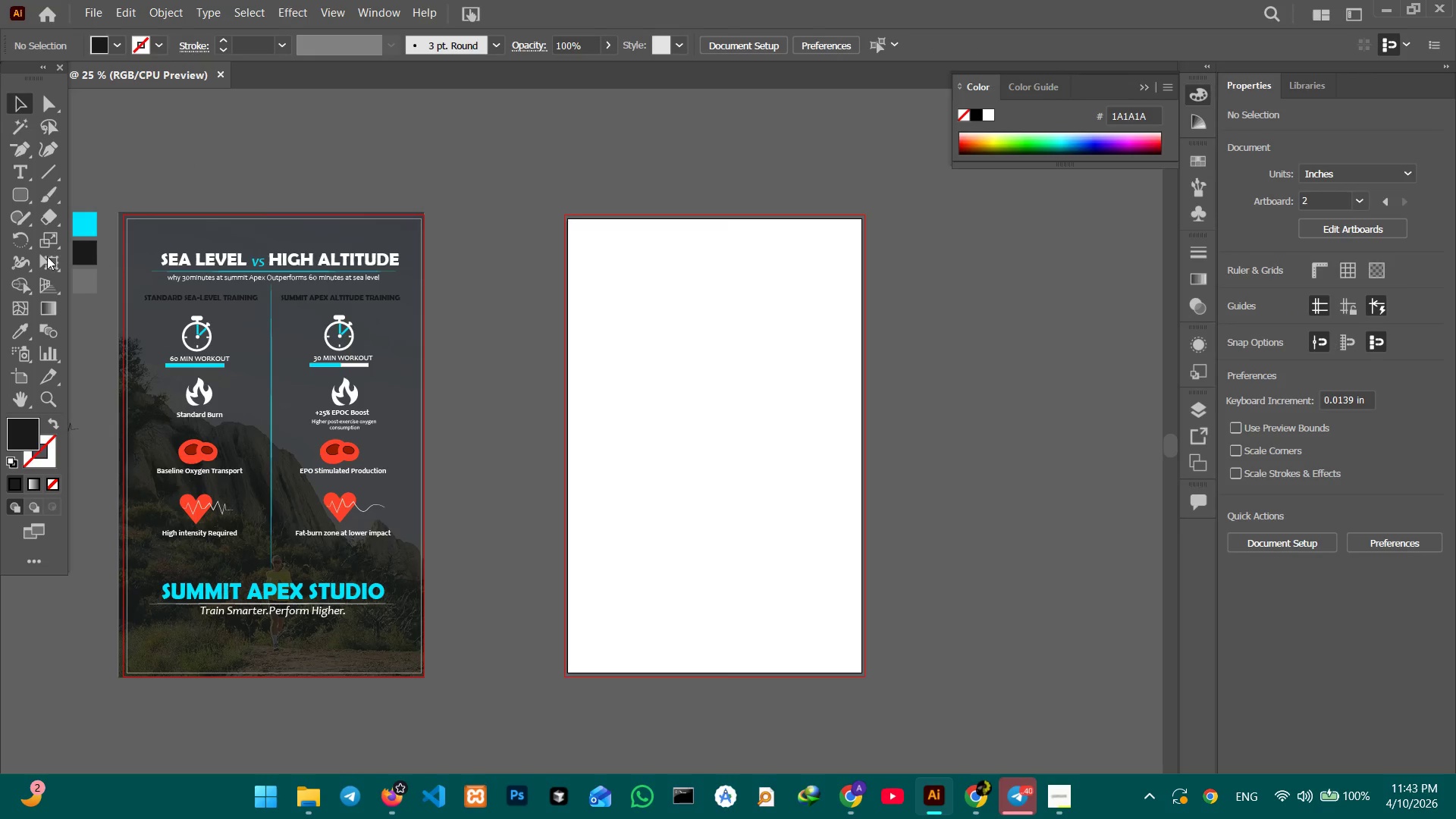 
left_click([14, 377])
 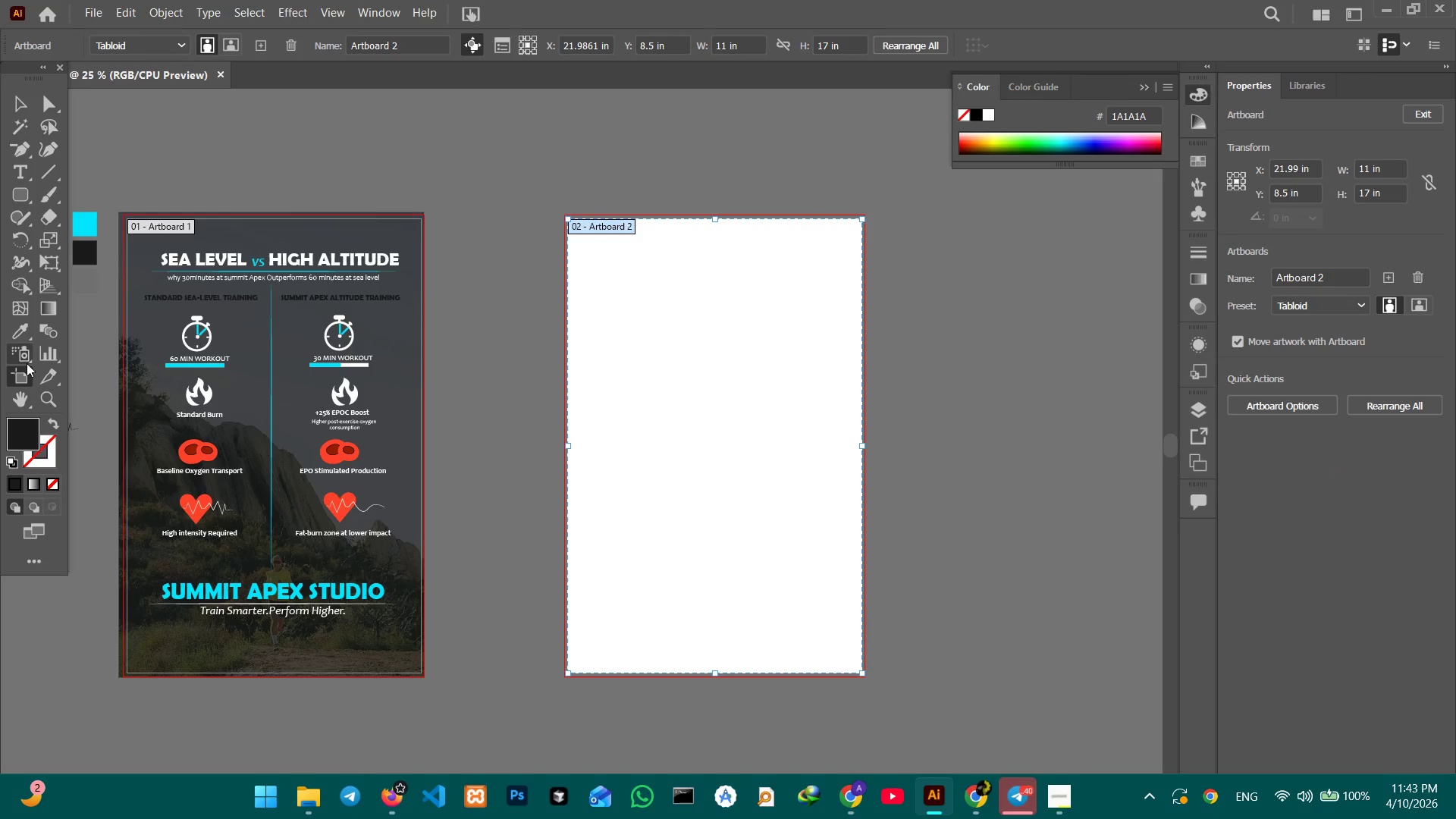 
key(Backspace)
 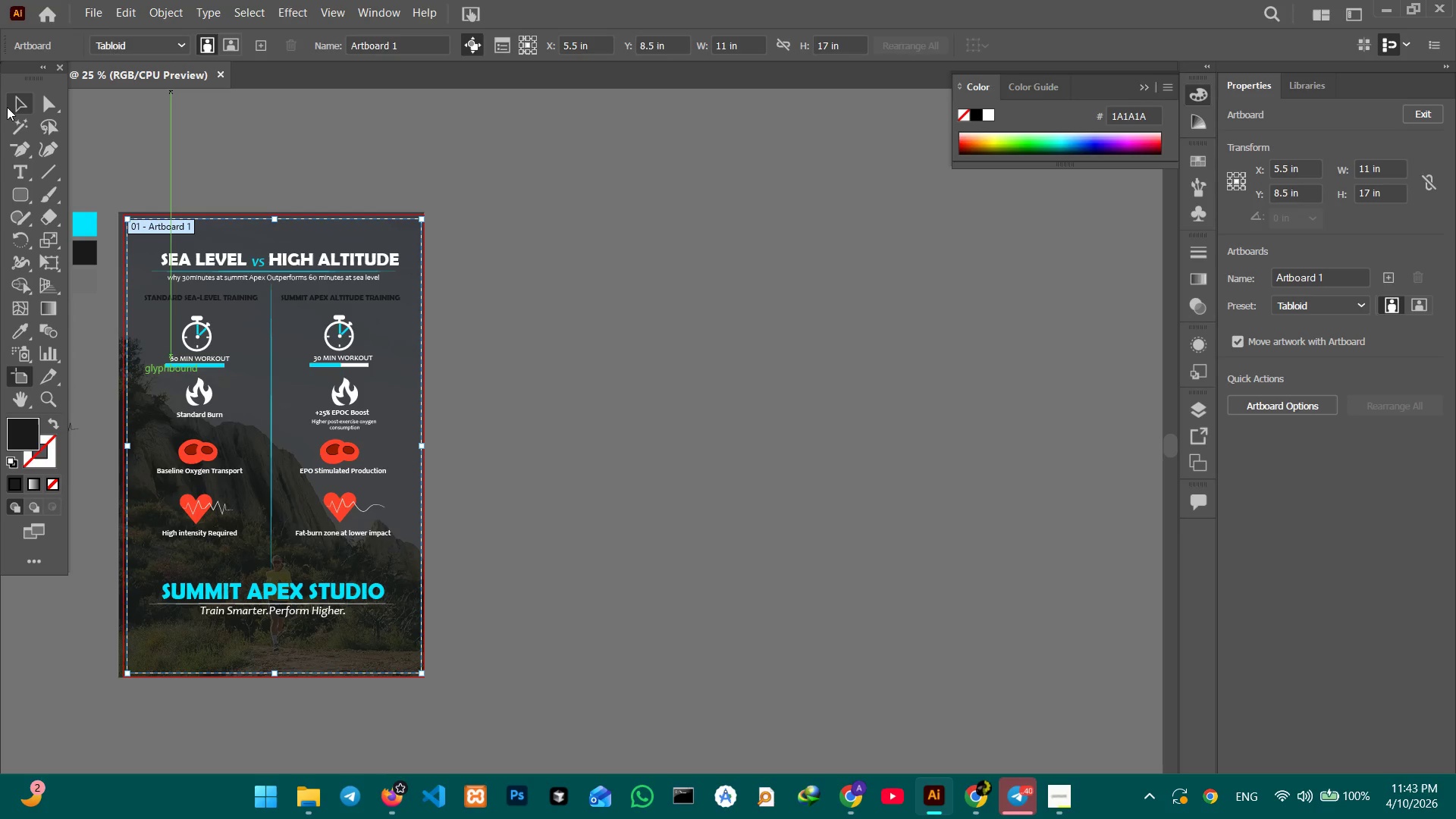 
double_click([416, 146])
 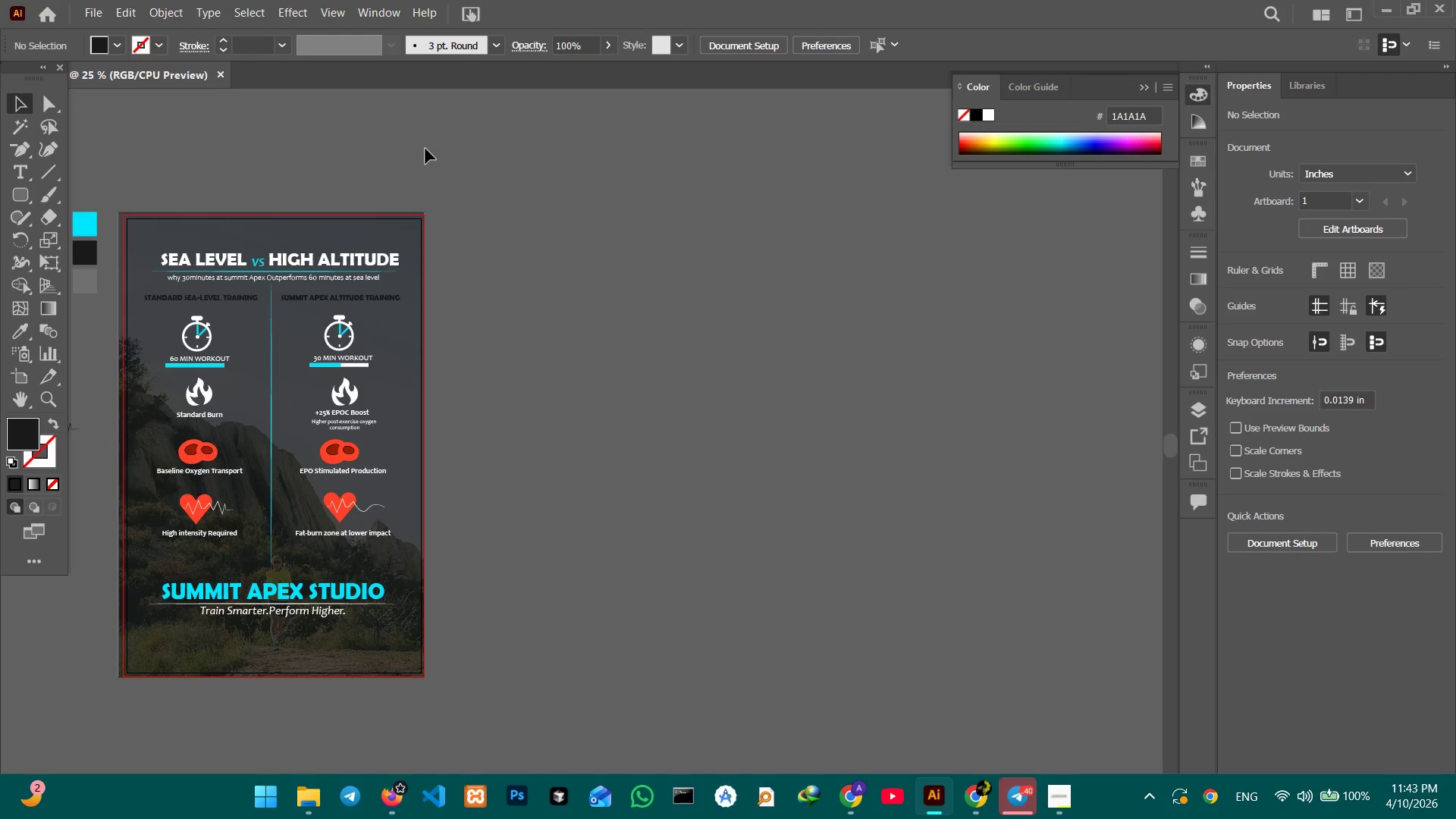 
wait(8.88)
 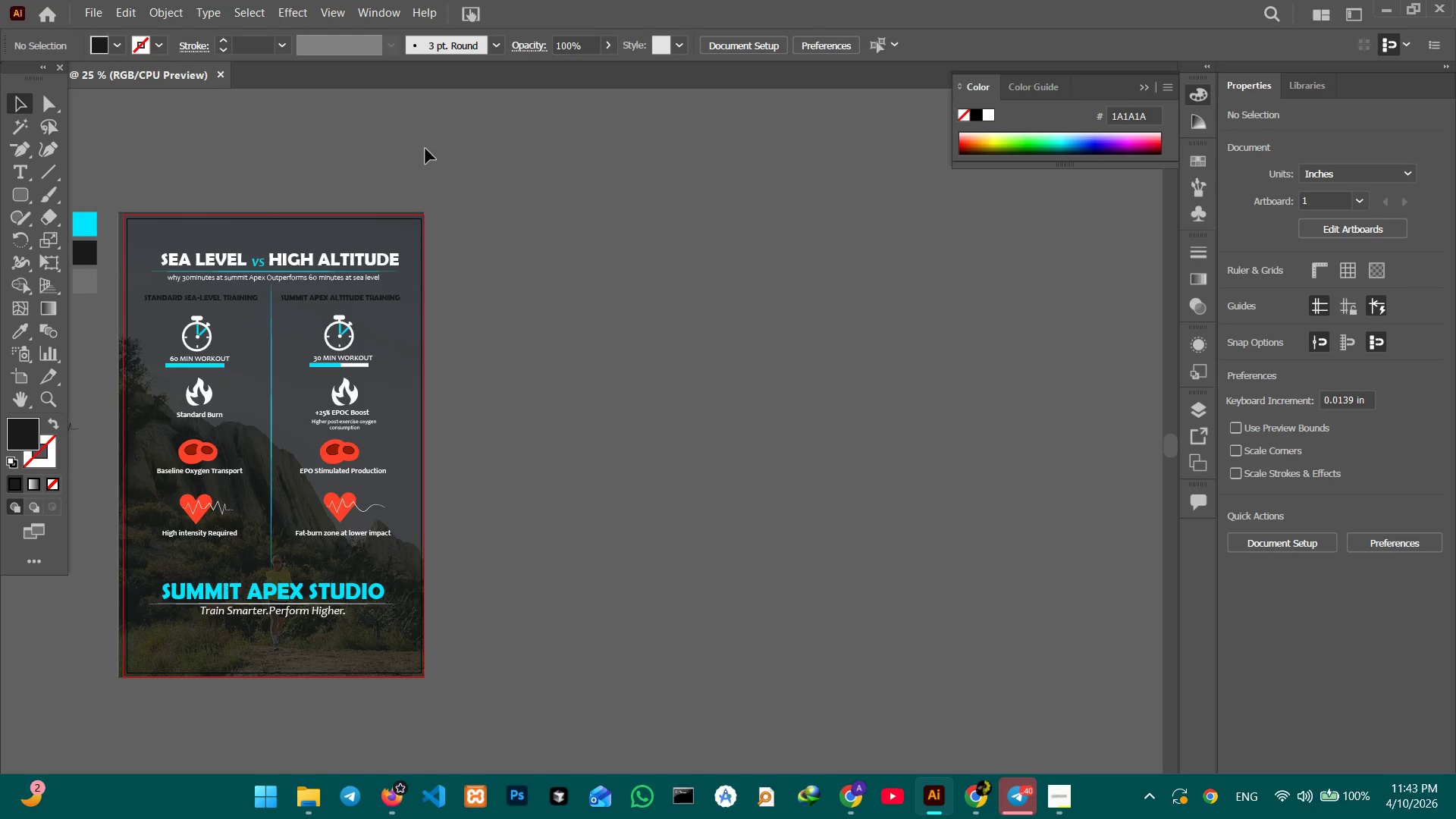 
left_click([1052, 792])